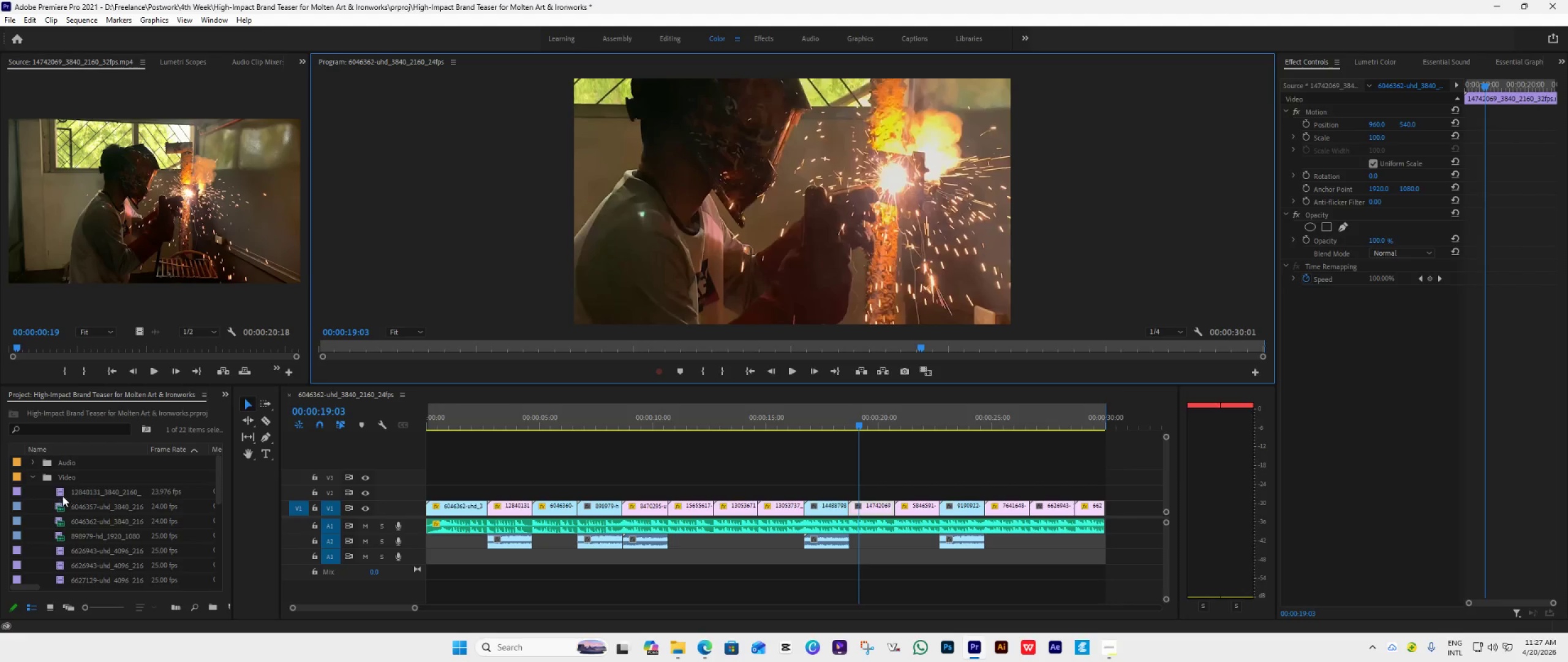 
double_click([59, 493])
 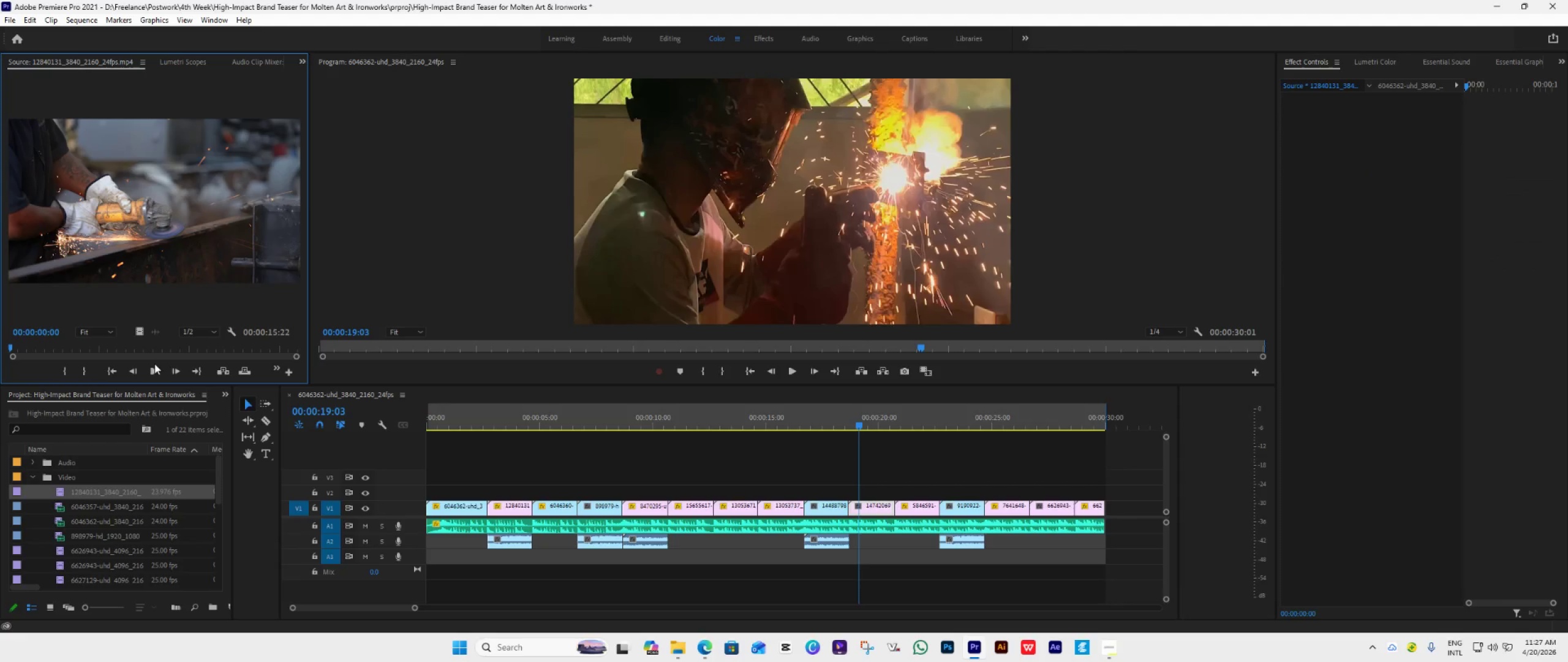 
left_click([154, 368])
 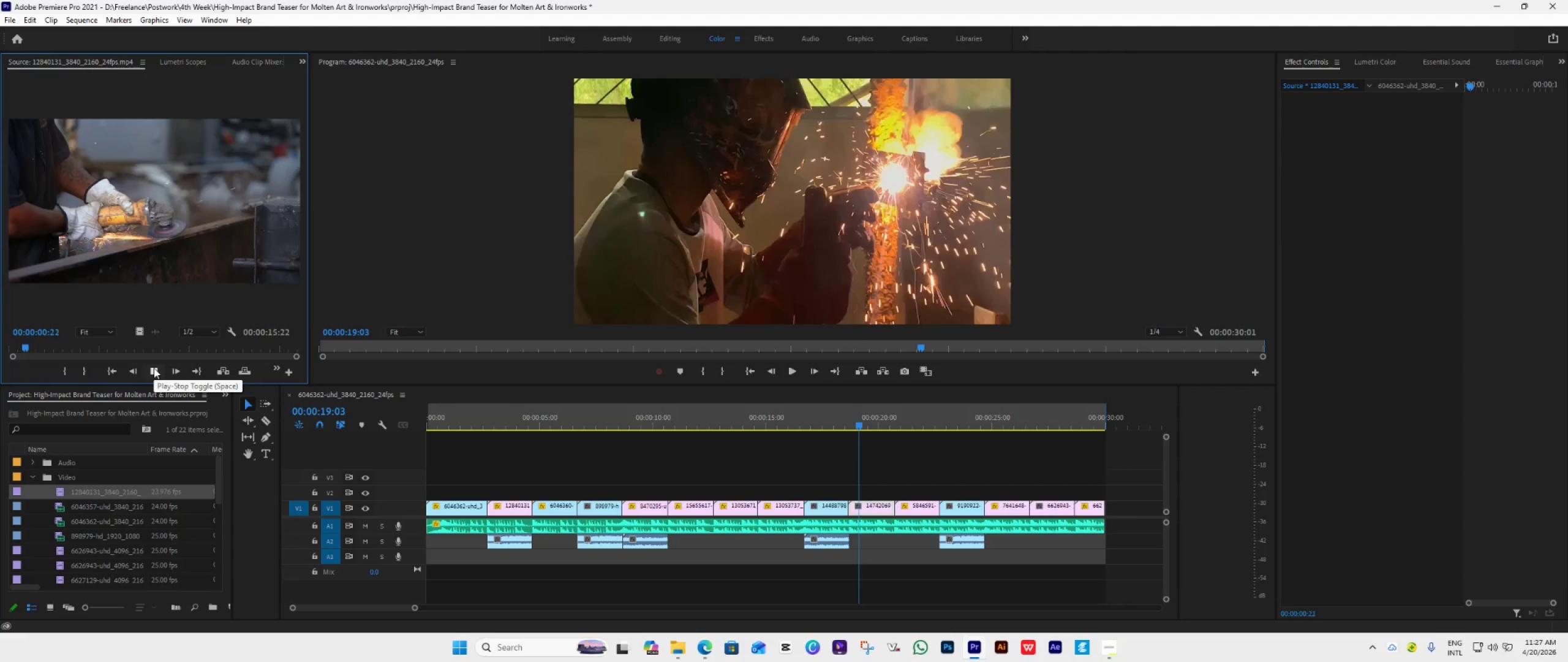 
left_click([154, 368])
 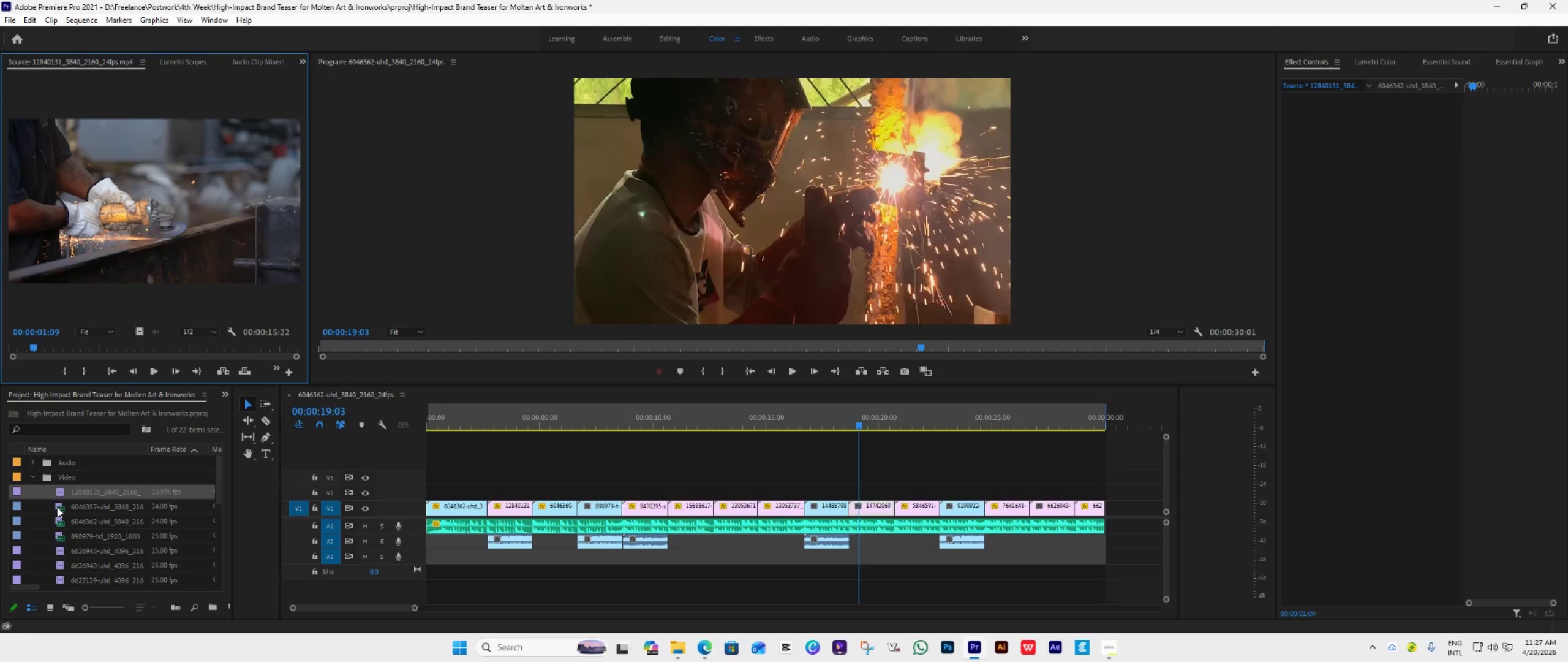 
double_click([57, 507])
 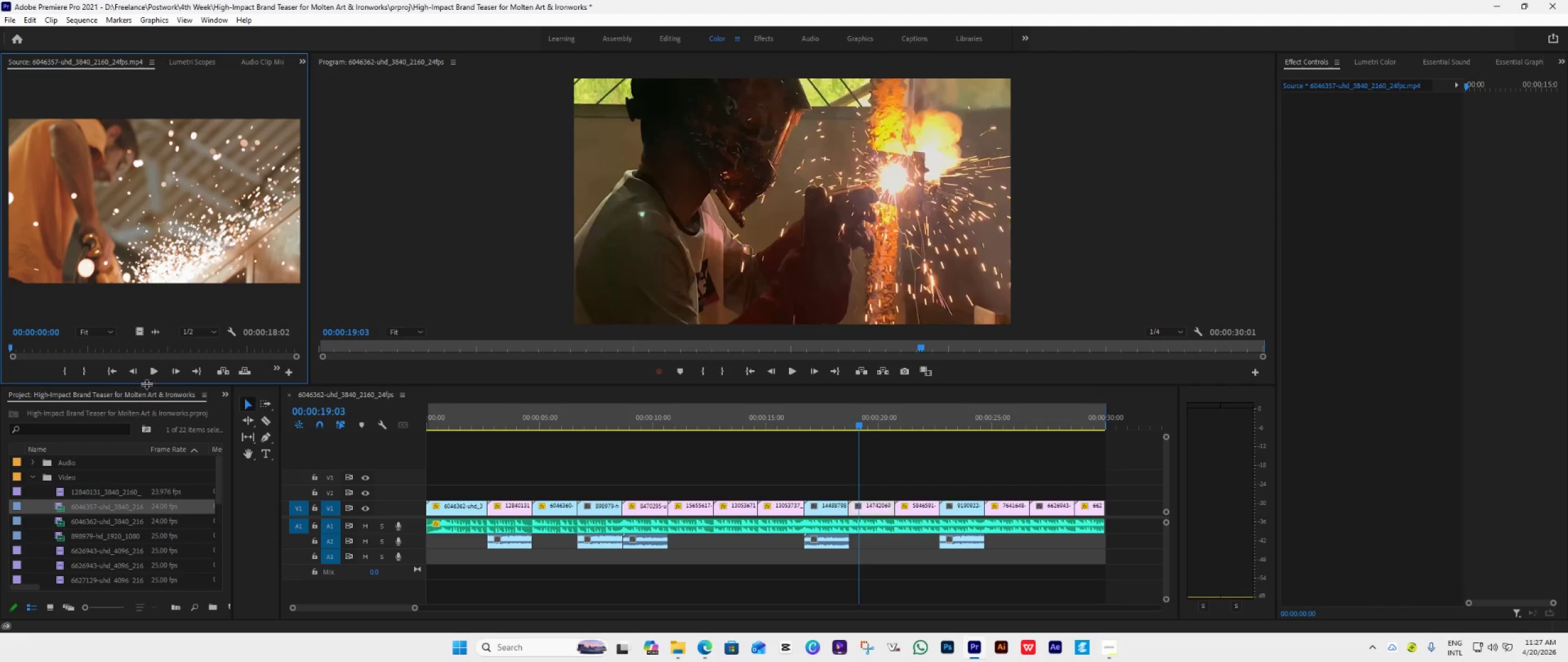 
left_click([151, 375])
 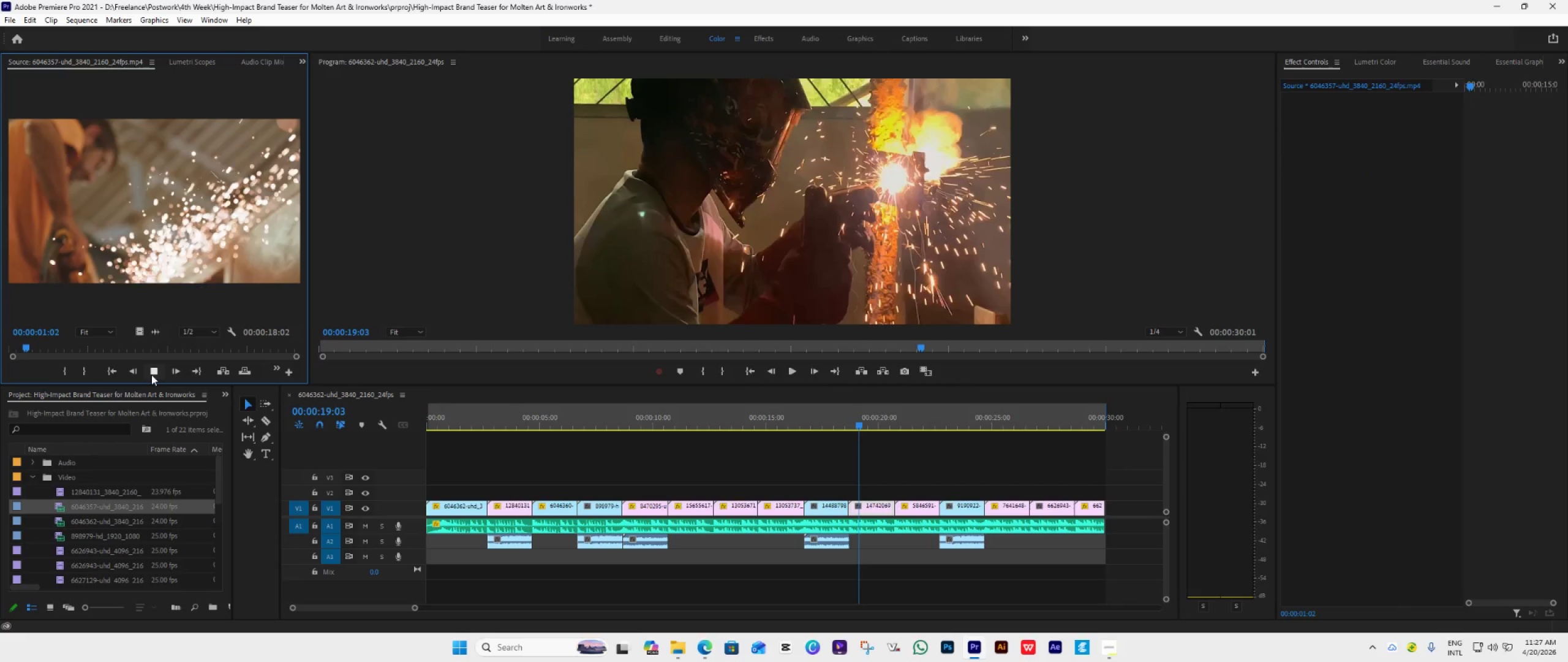 
left_click([151, 375])
 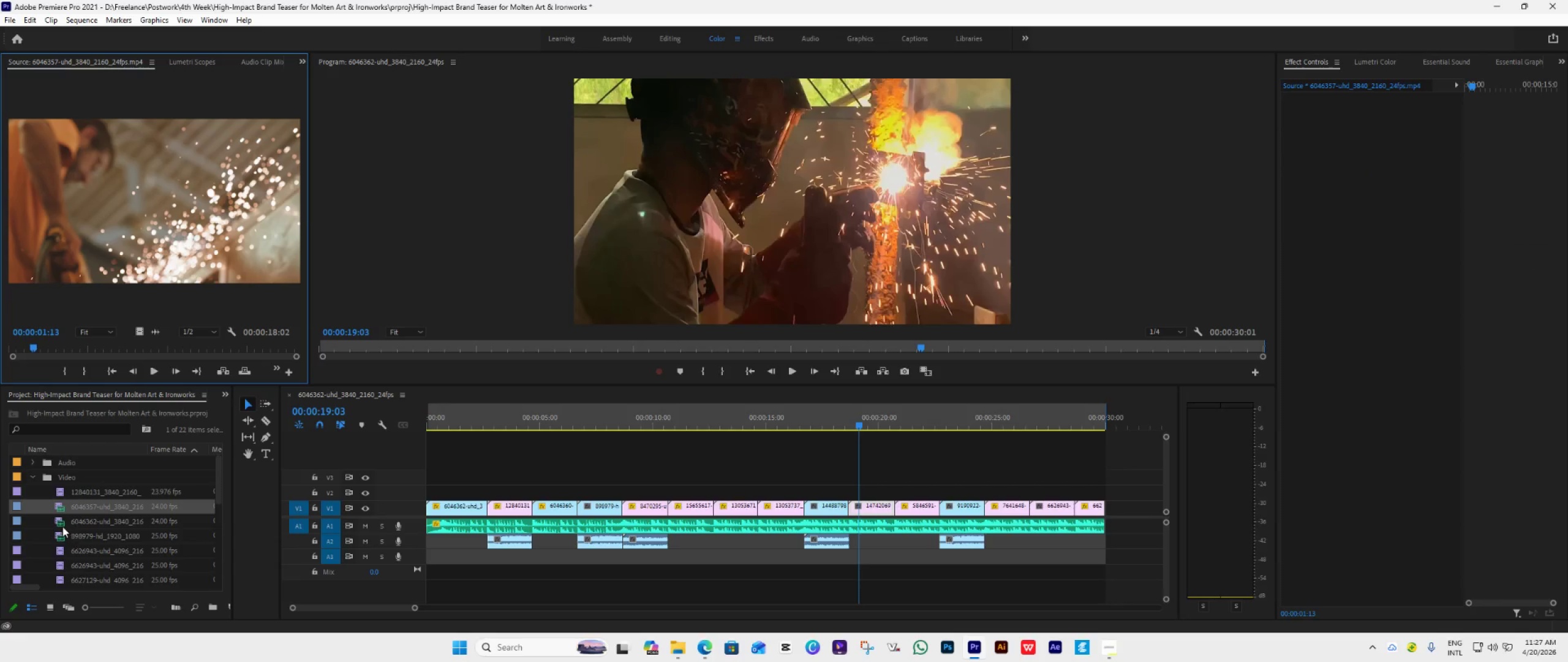 
double_click([62, 527])
 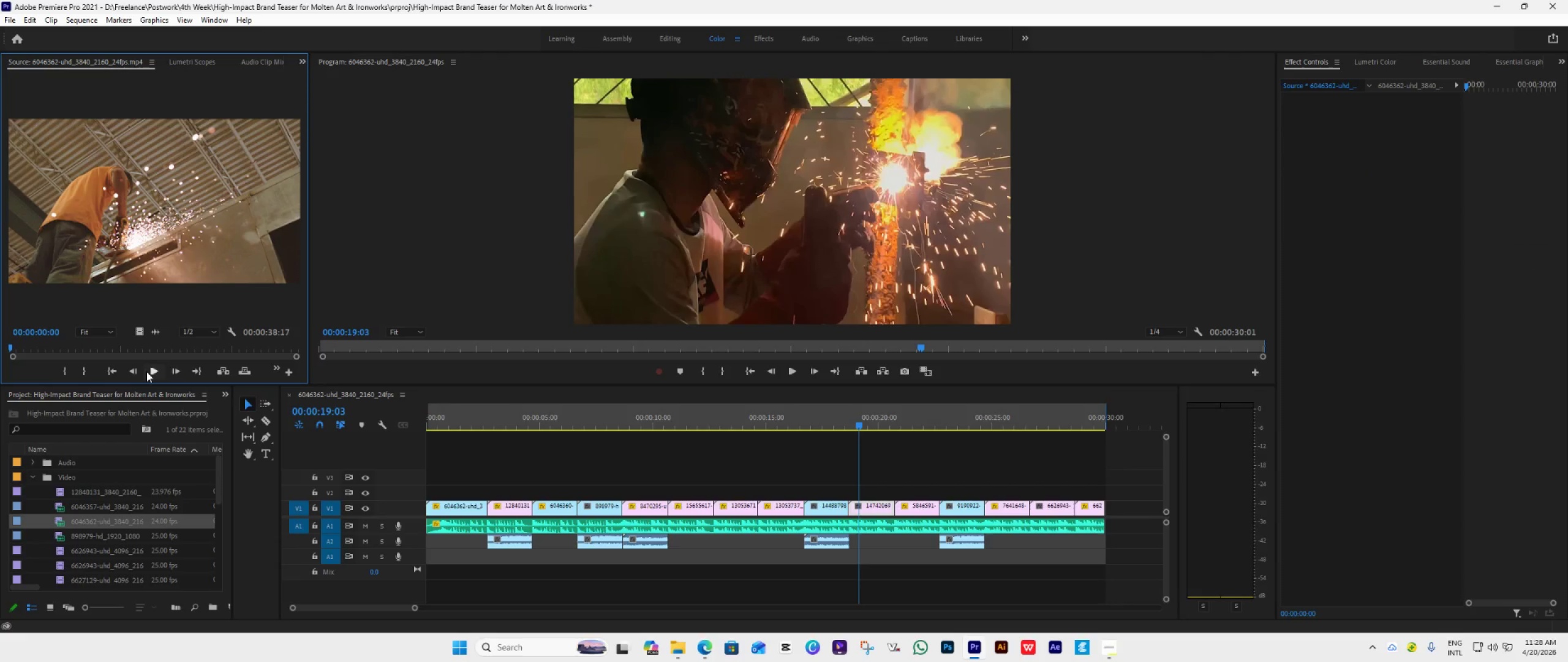 
left_click([147, 373])
 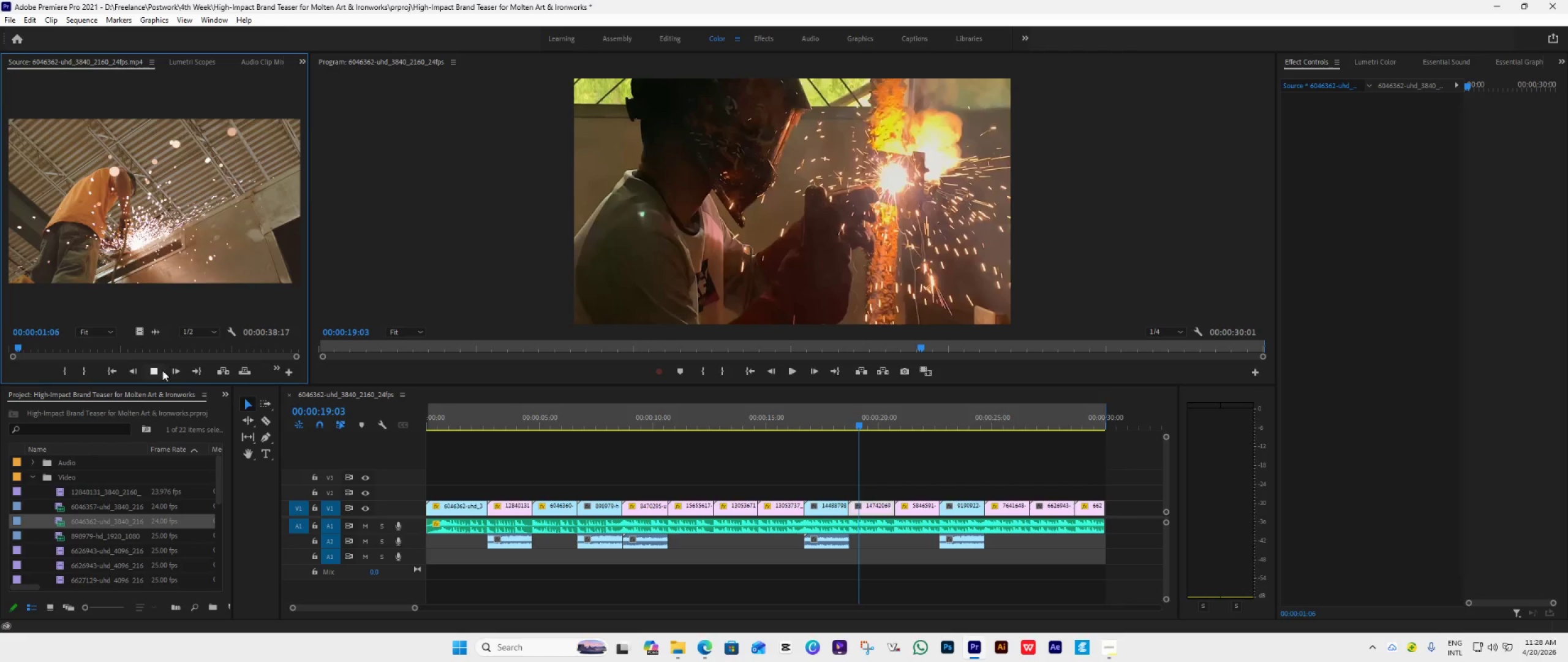 
left_click([159, 370])
 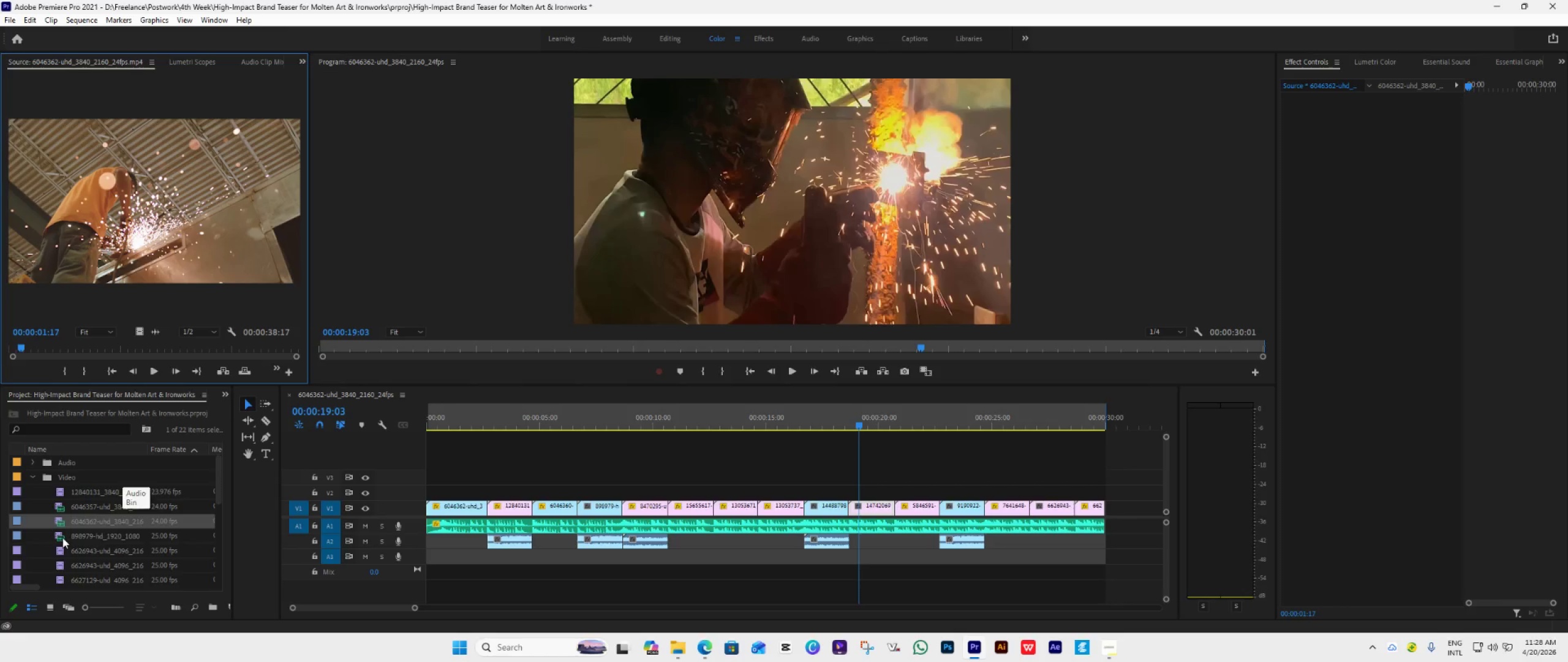 
double_click([62, 538])
 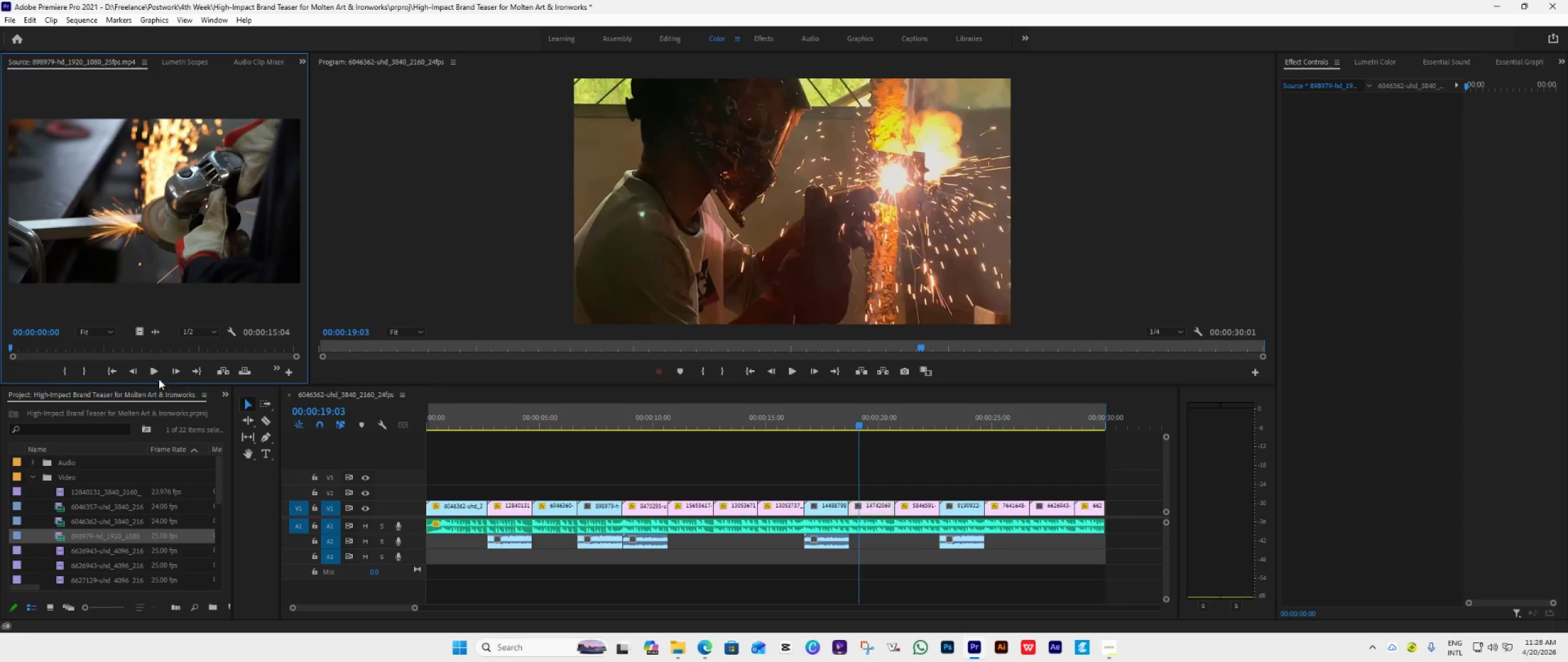 
left_click([157, 367])
 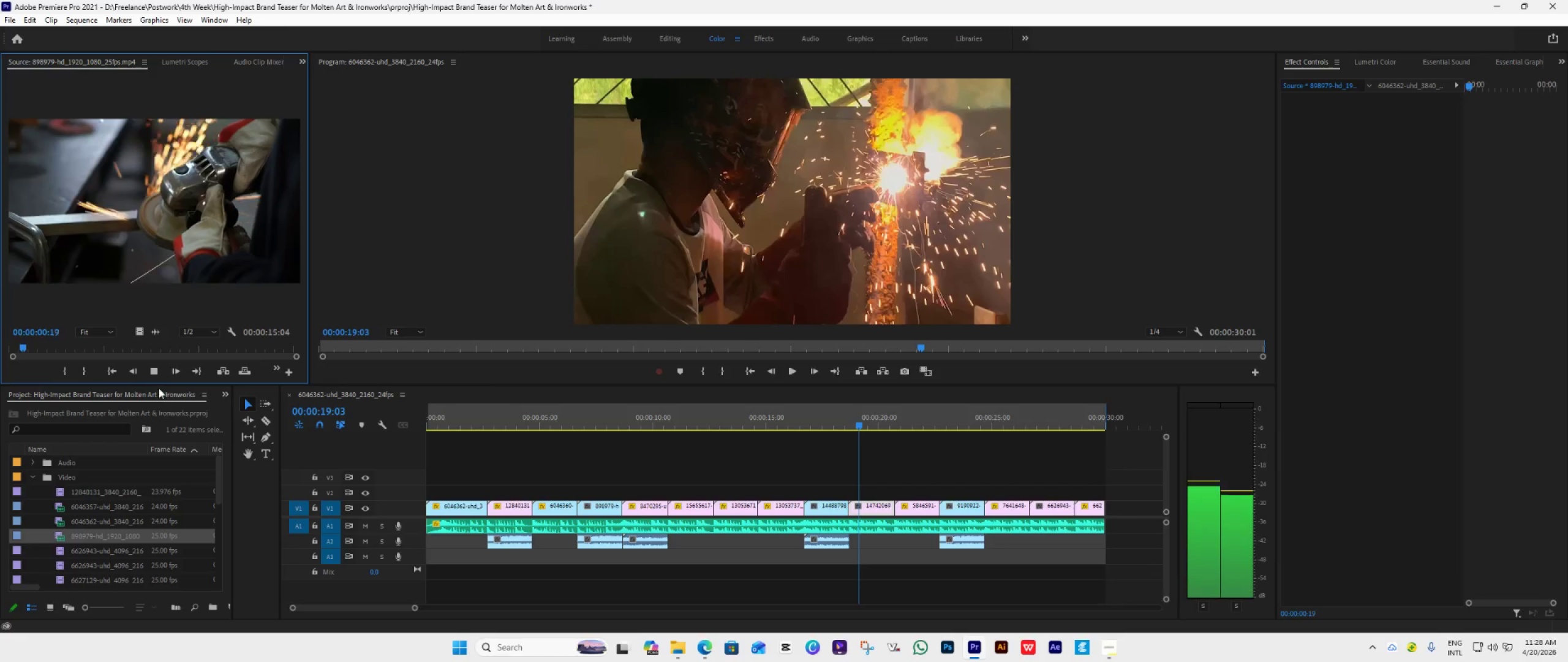 
left_click([154, 369])
 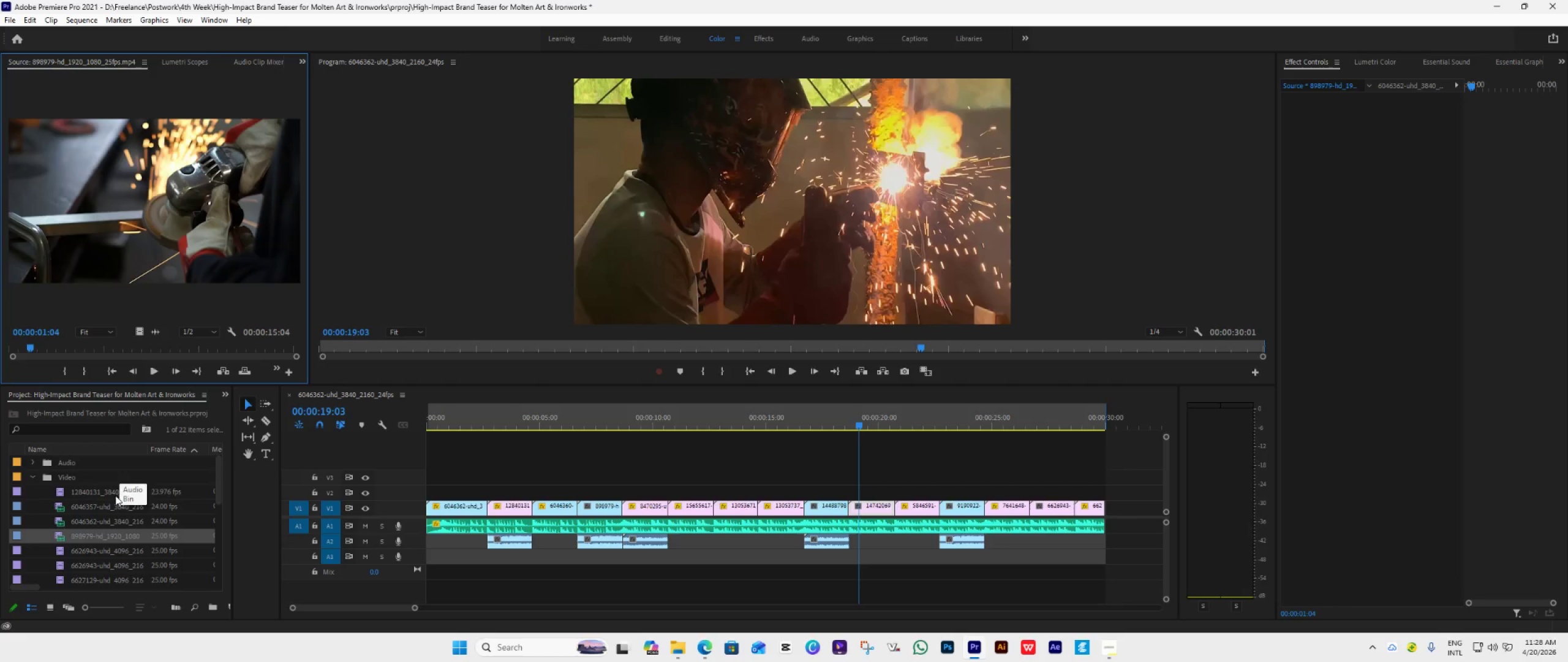 
scroll: coordinate [112, 523], scroll_direction: down, amount: 11.0
 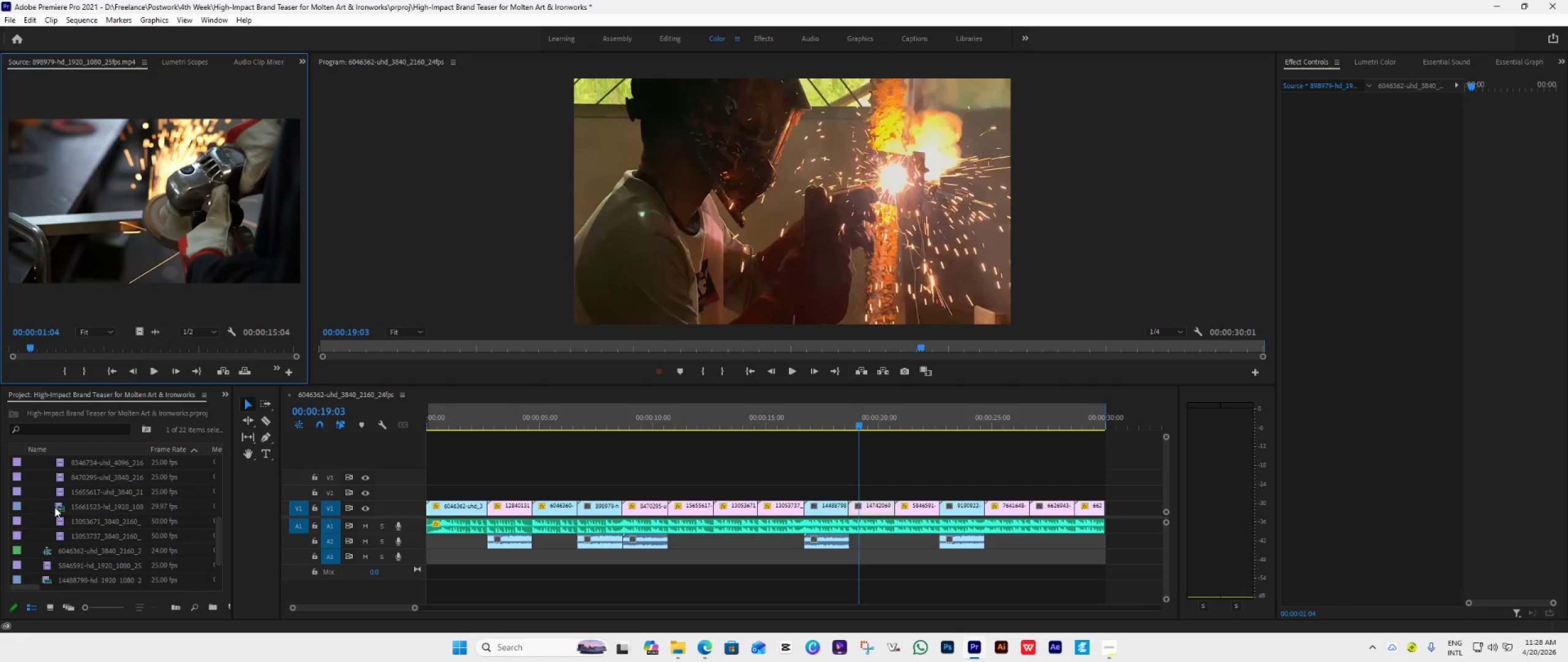 
double_click([55, 507])
 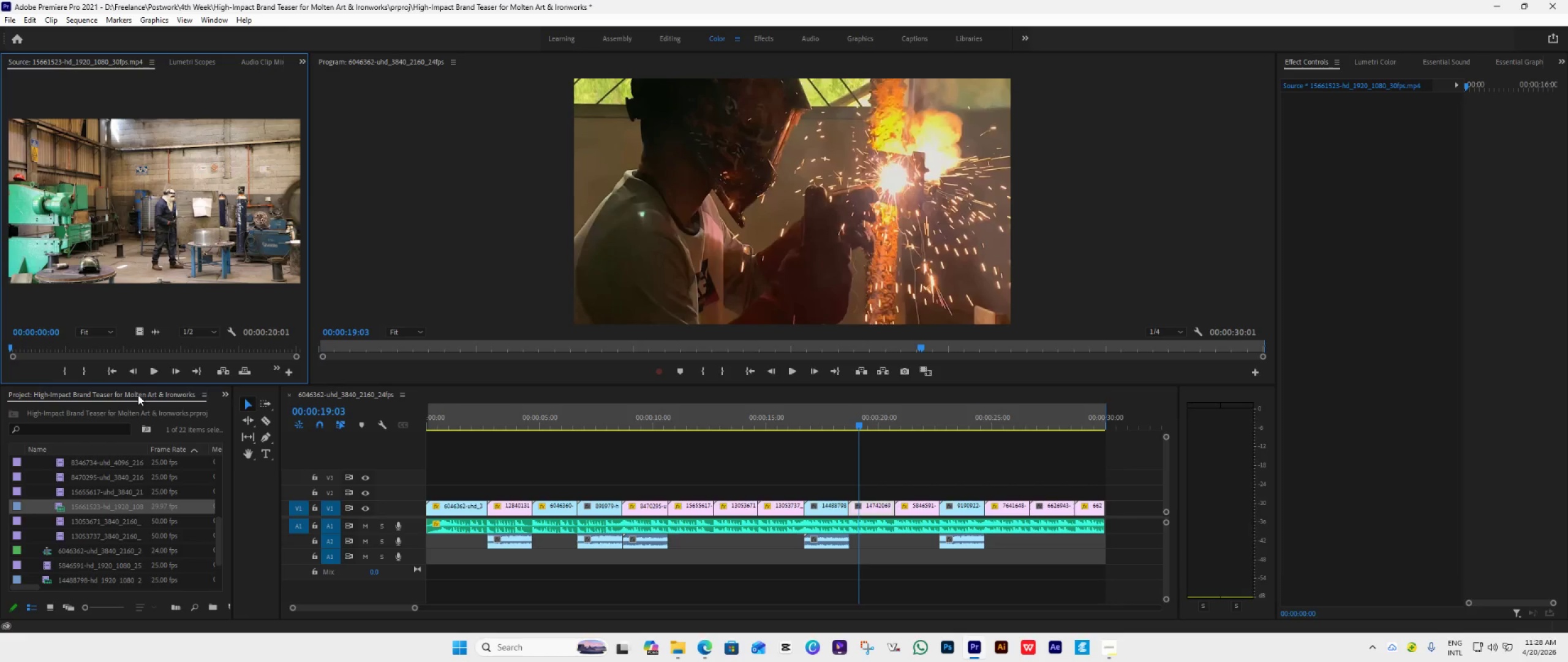 
left_click([149, 373])
 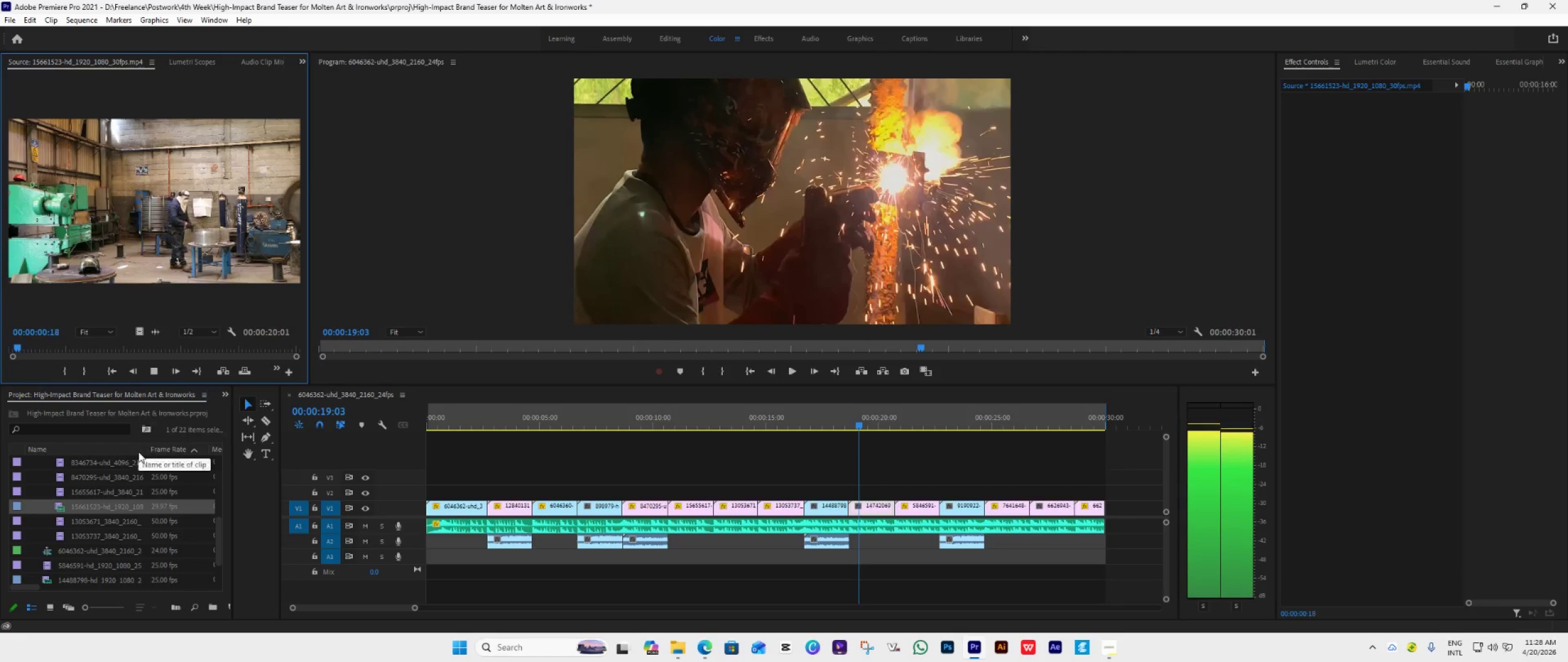 
mouse_move([149, 480])
 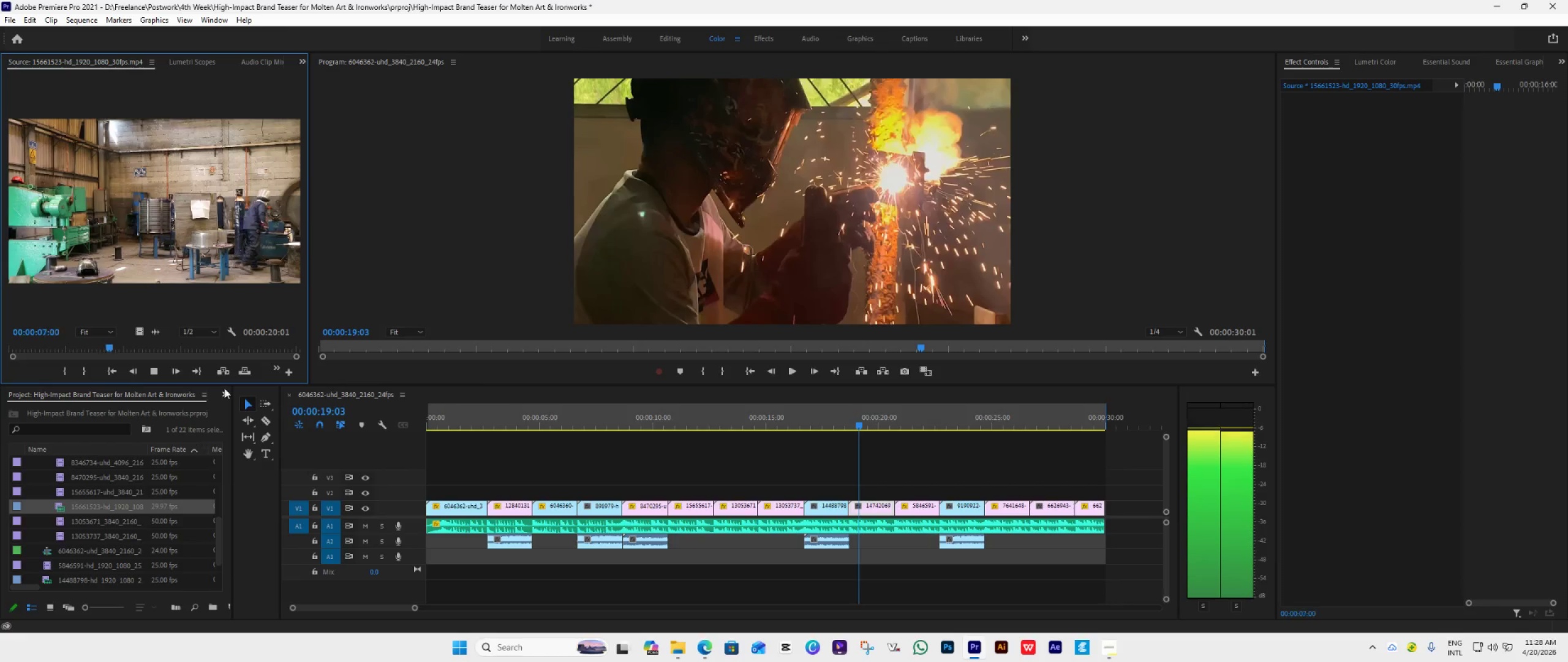 
key(Space)
 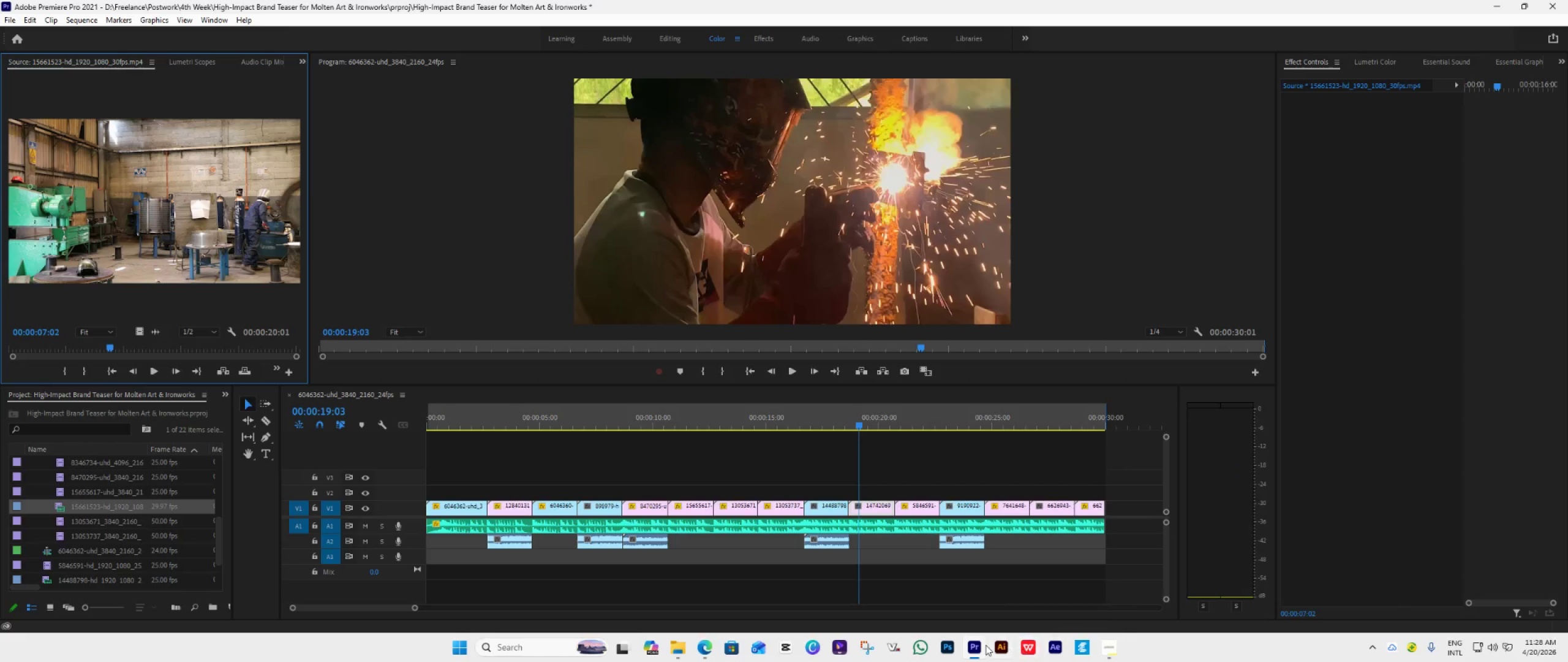 
left_click([970, 648])
 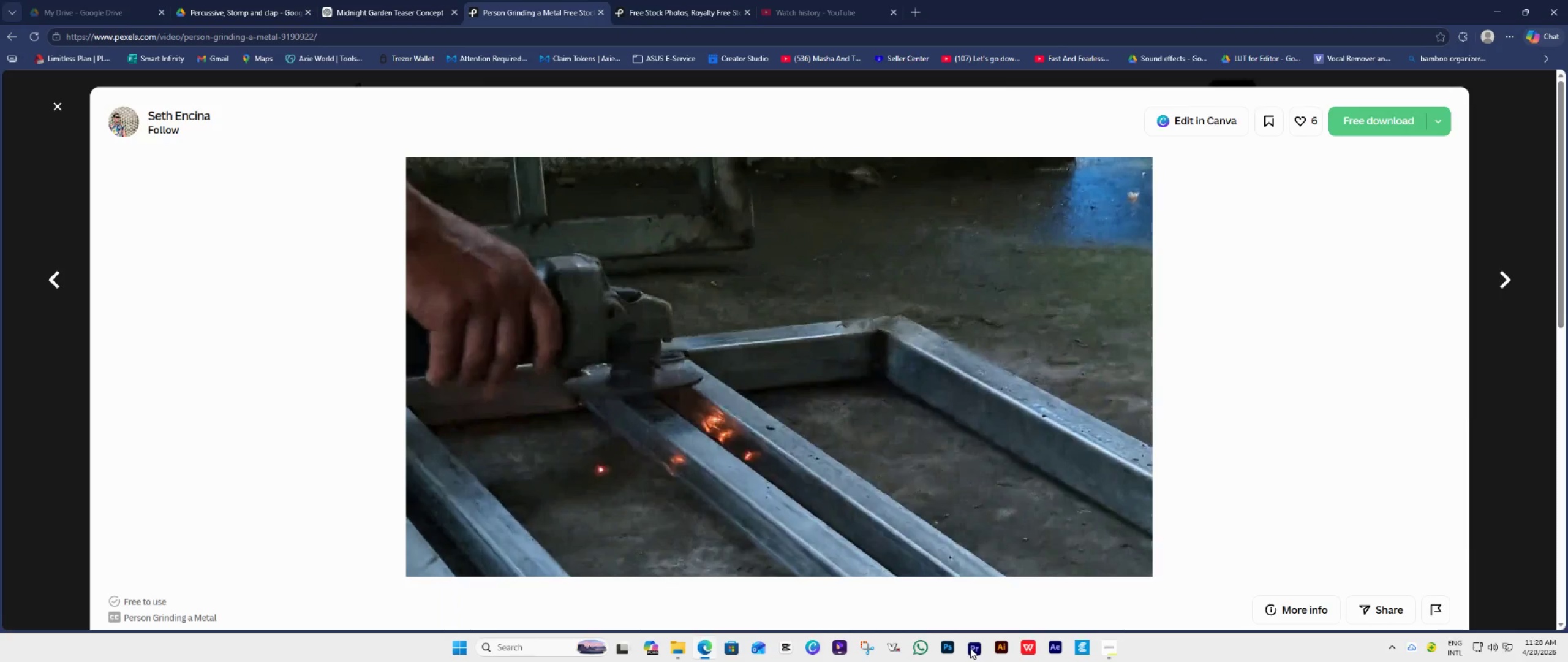 
left_click([970, 648])
 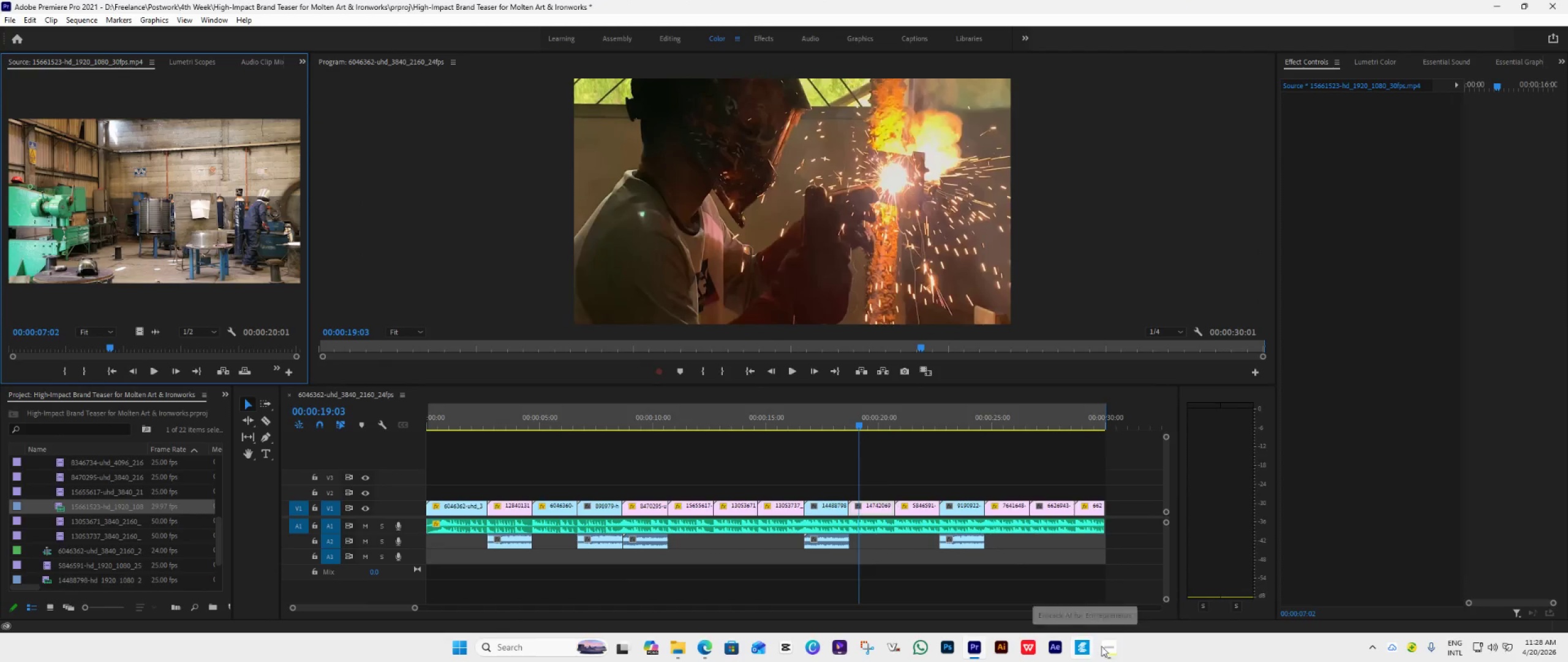 
left_click([1110, 647])